 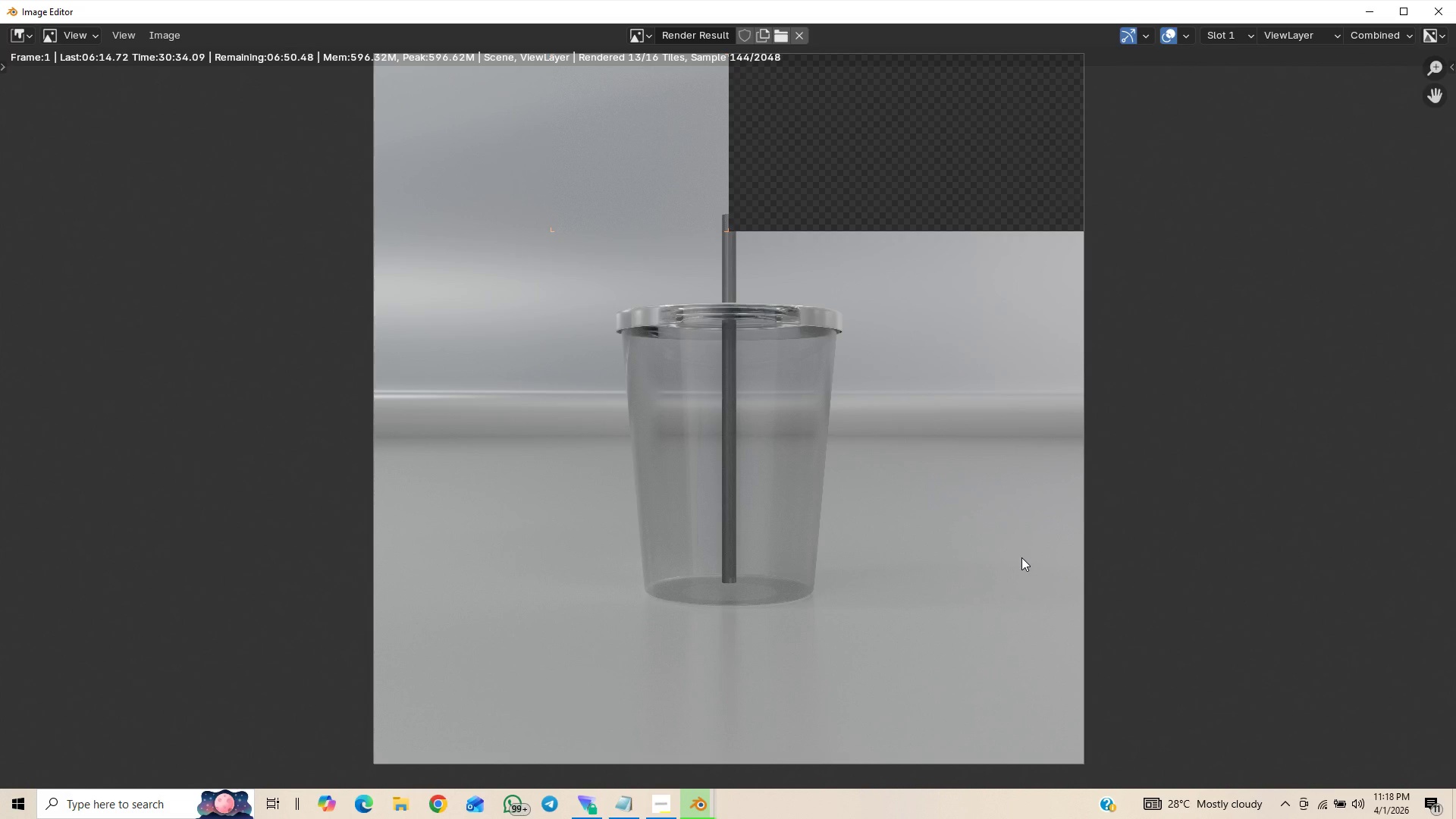 
scroll: coordinate [1009, 559], scroll_direction: up, amount: 4.0
 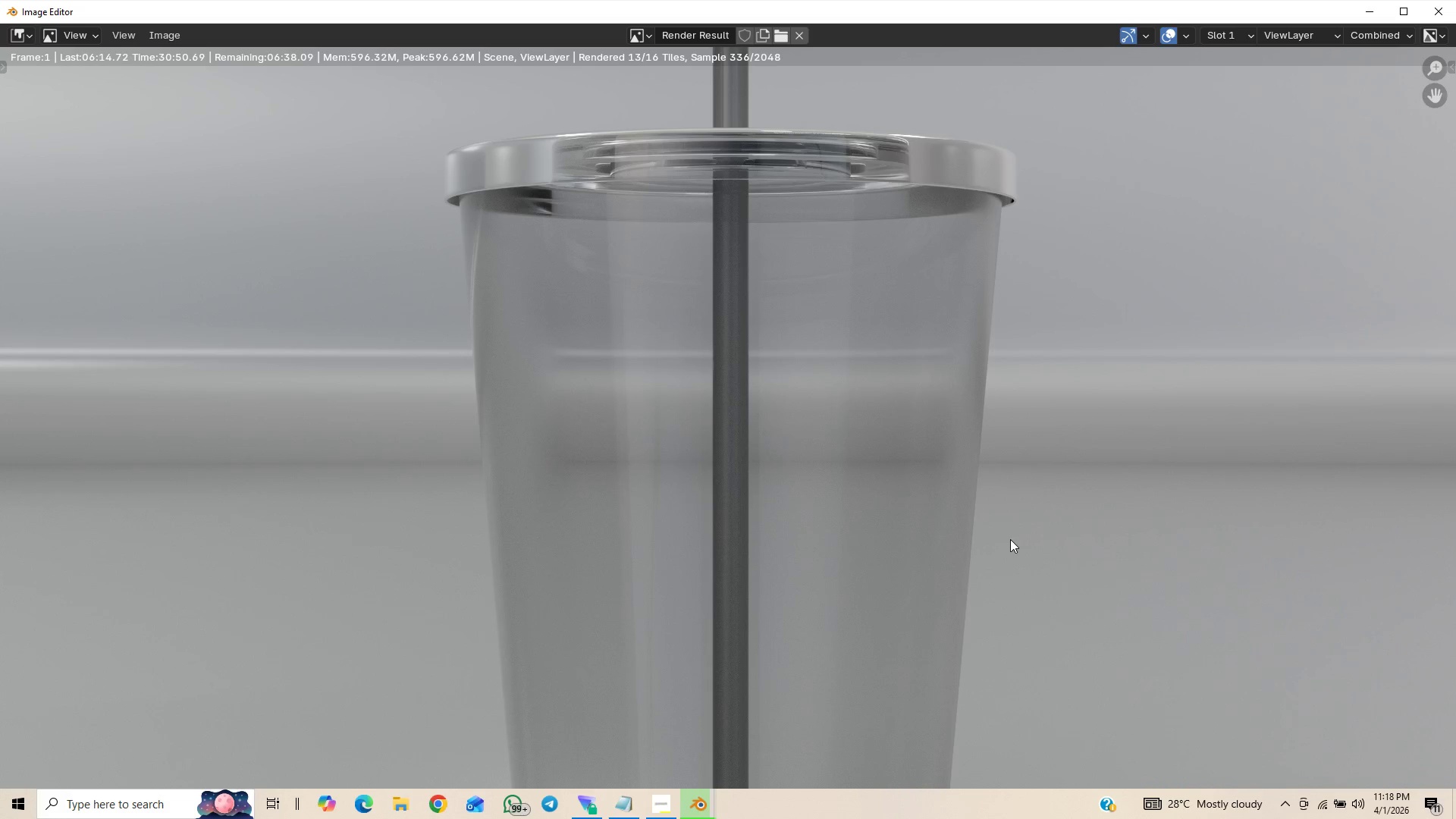 
wait(16.5)
 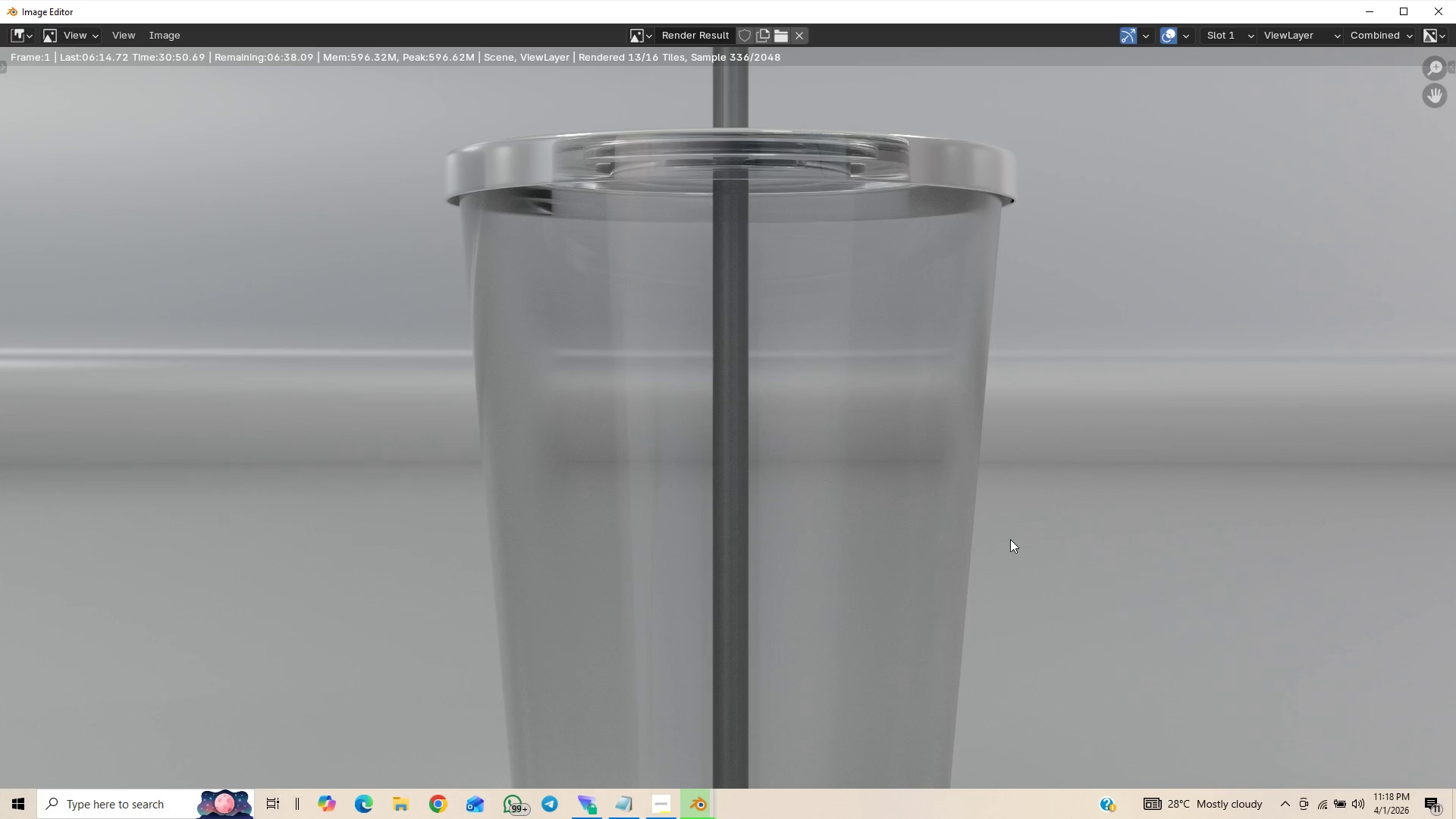 
scroll: coordinate [1013, 536], scroll_direction: down, amount: 2.0
 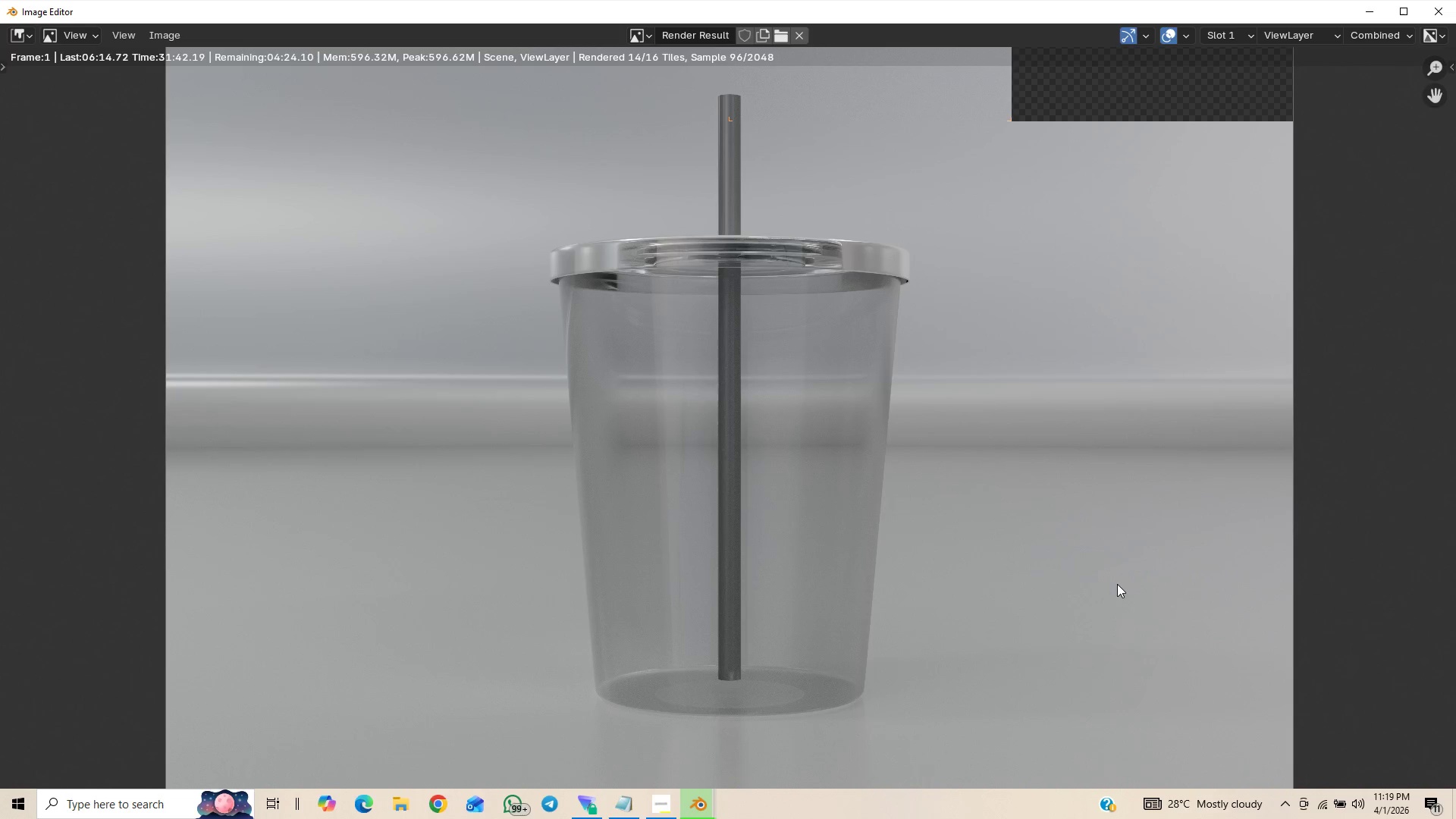 
wait(49.18)
 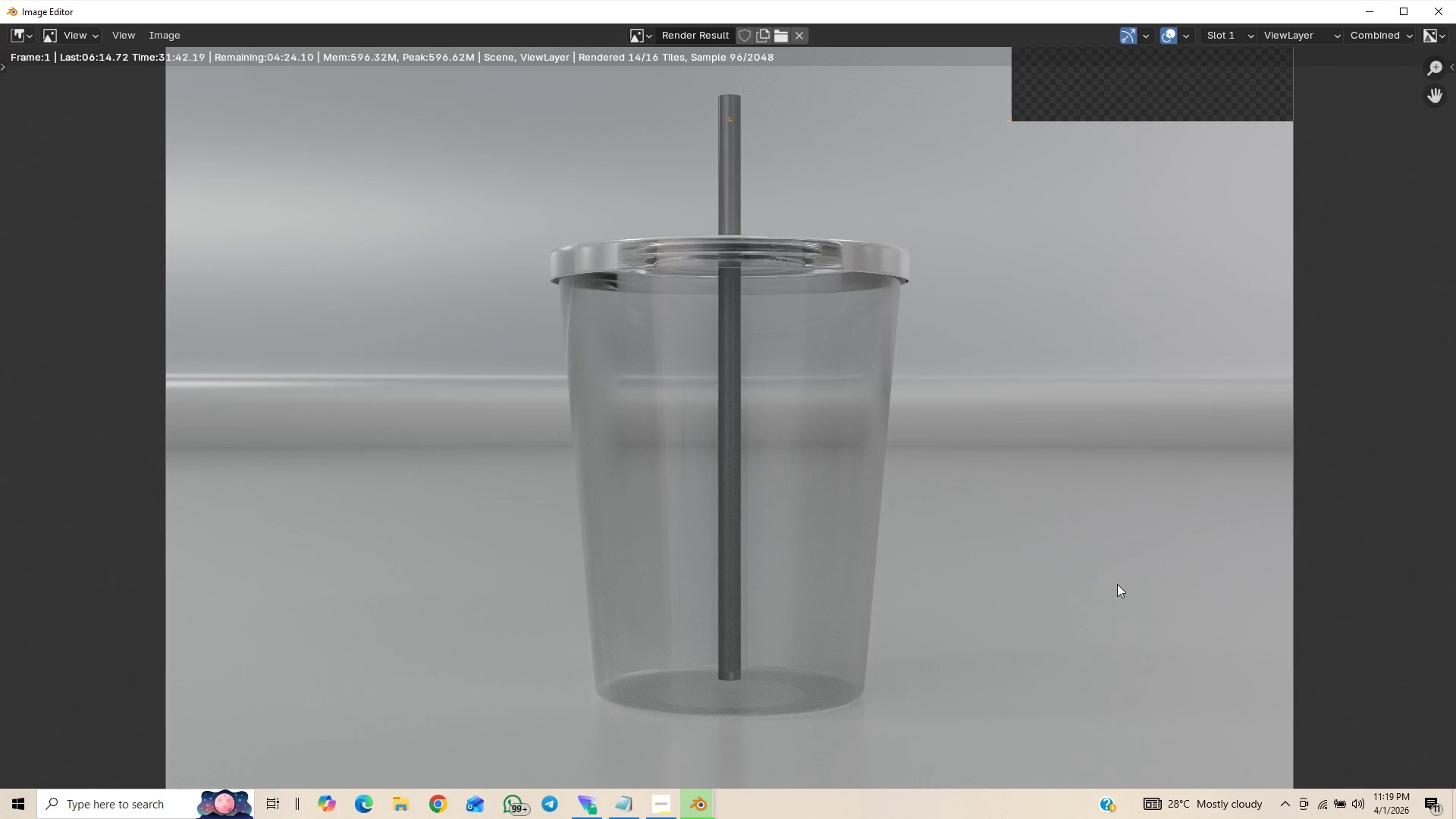 
scroll: coordinate [1120, 436], scroll_direction: down, amount: 6.0
 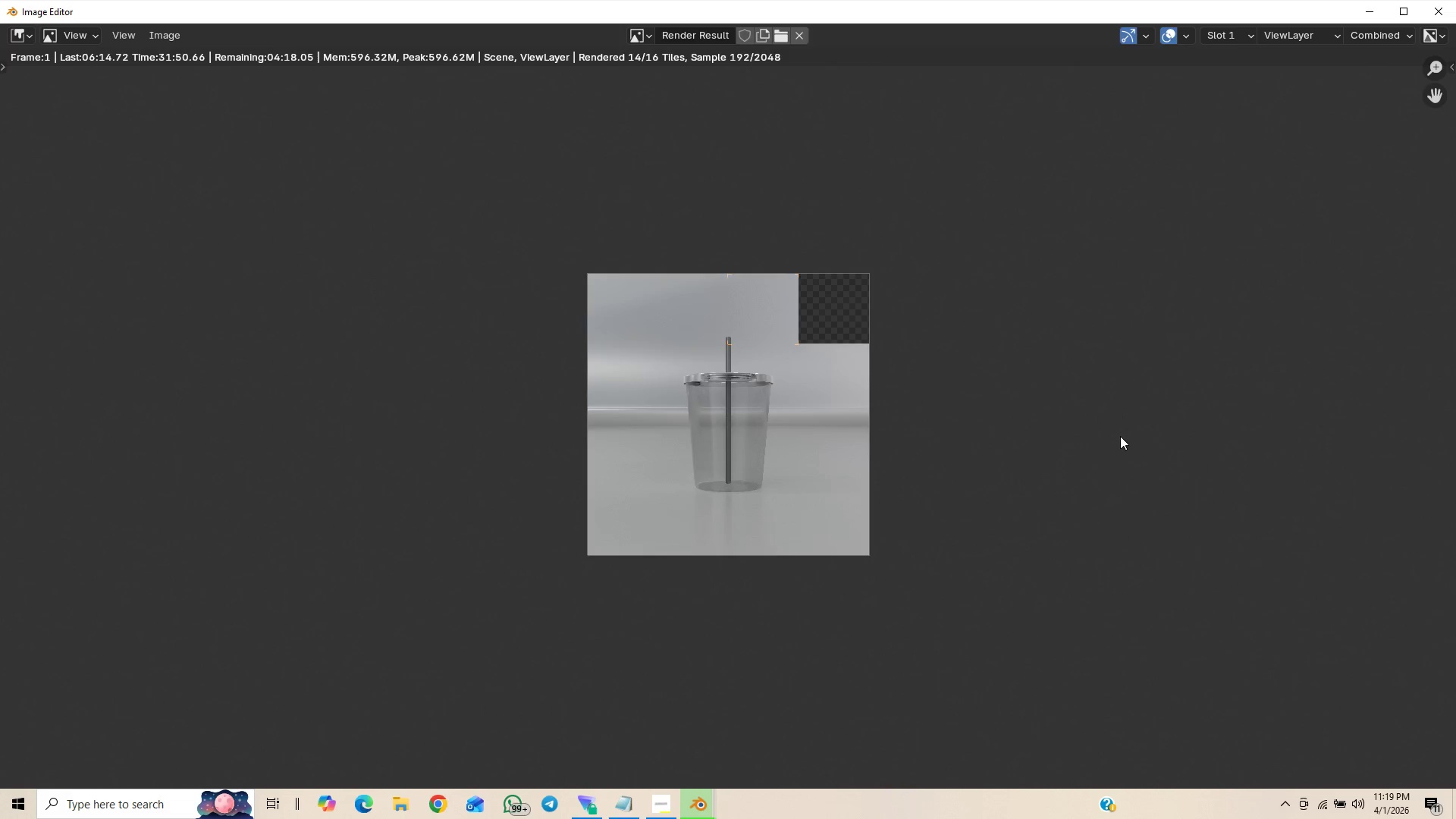 
scroll: coordinate [1120, 436], scroll_direction: up, amount: 2.0
 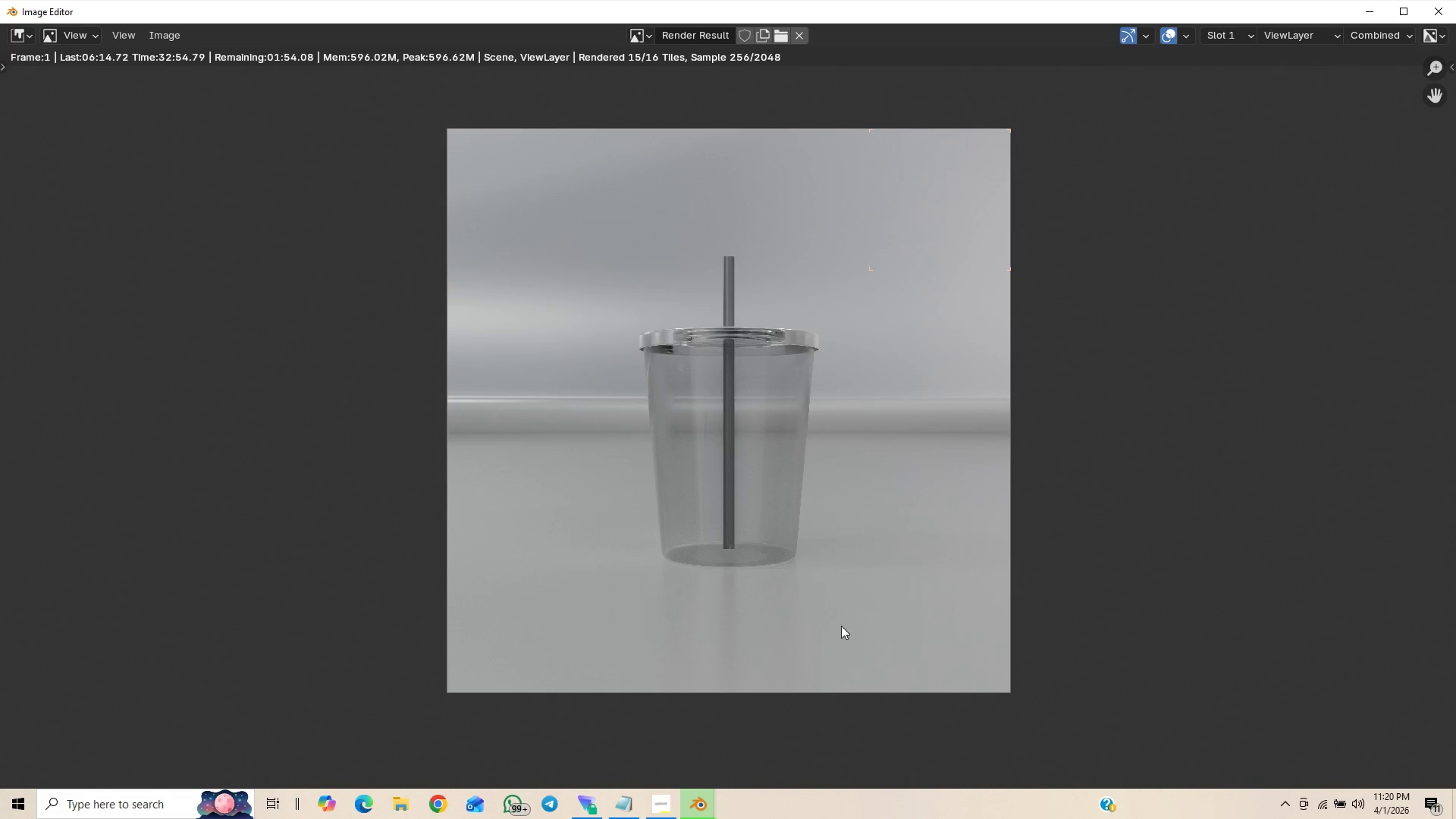 
wait(68.12)
 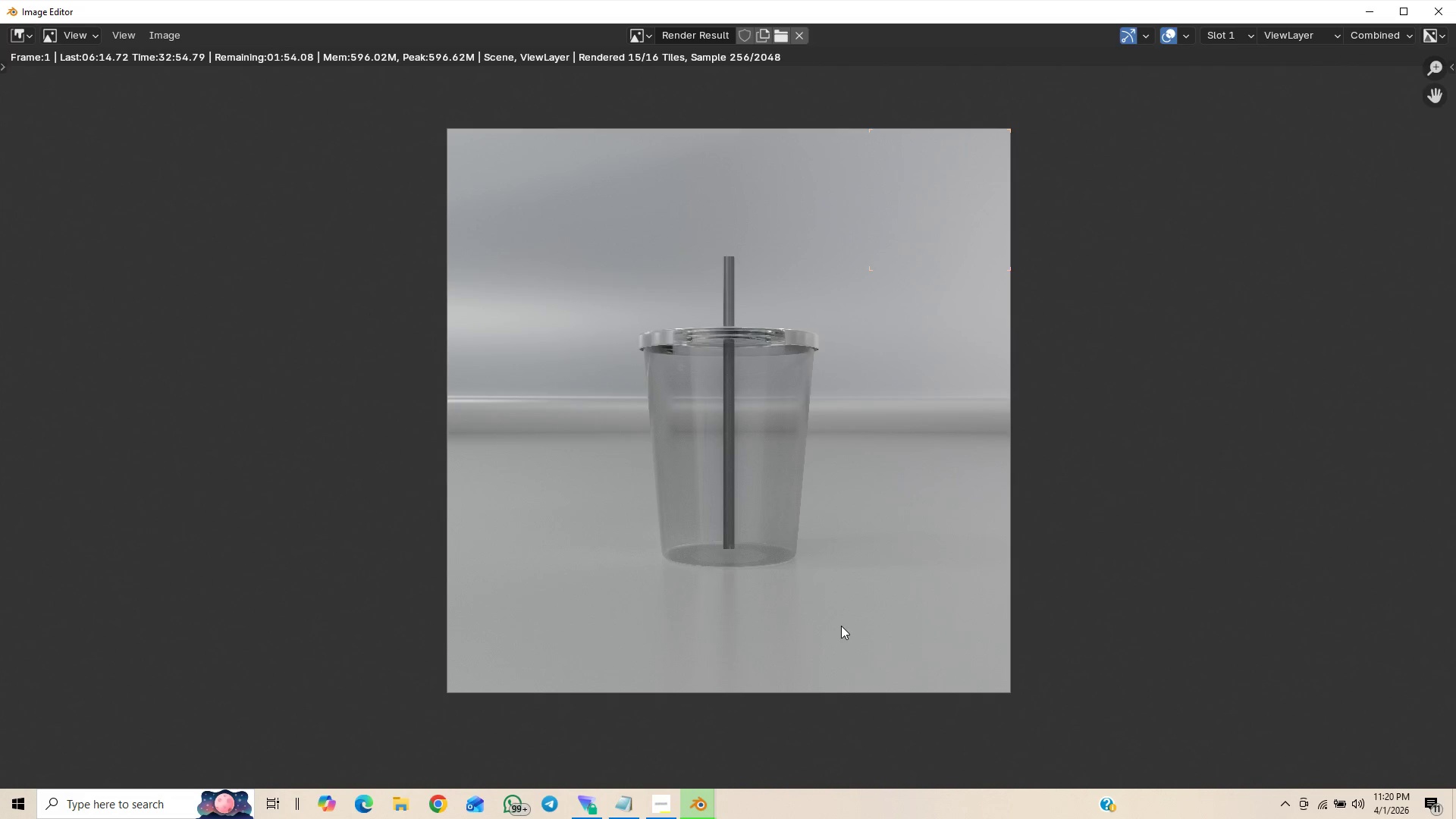 
scroll: coordinate [893, 452], scroll_direction: up, amount: 35.0
 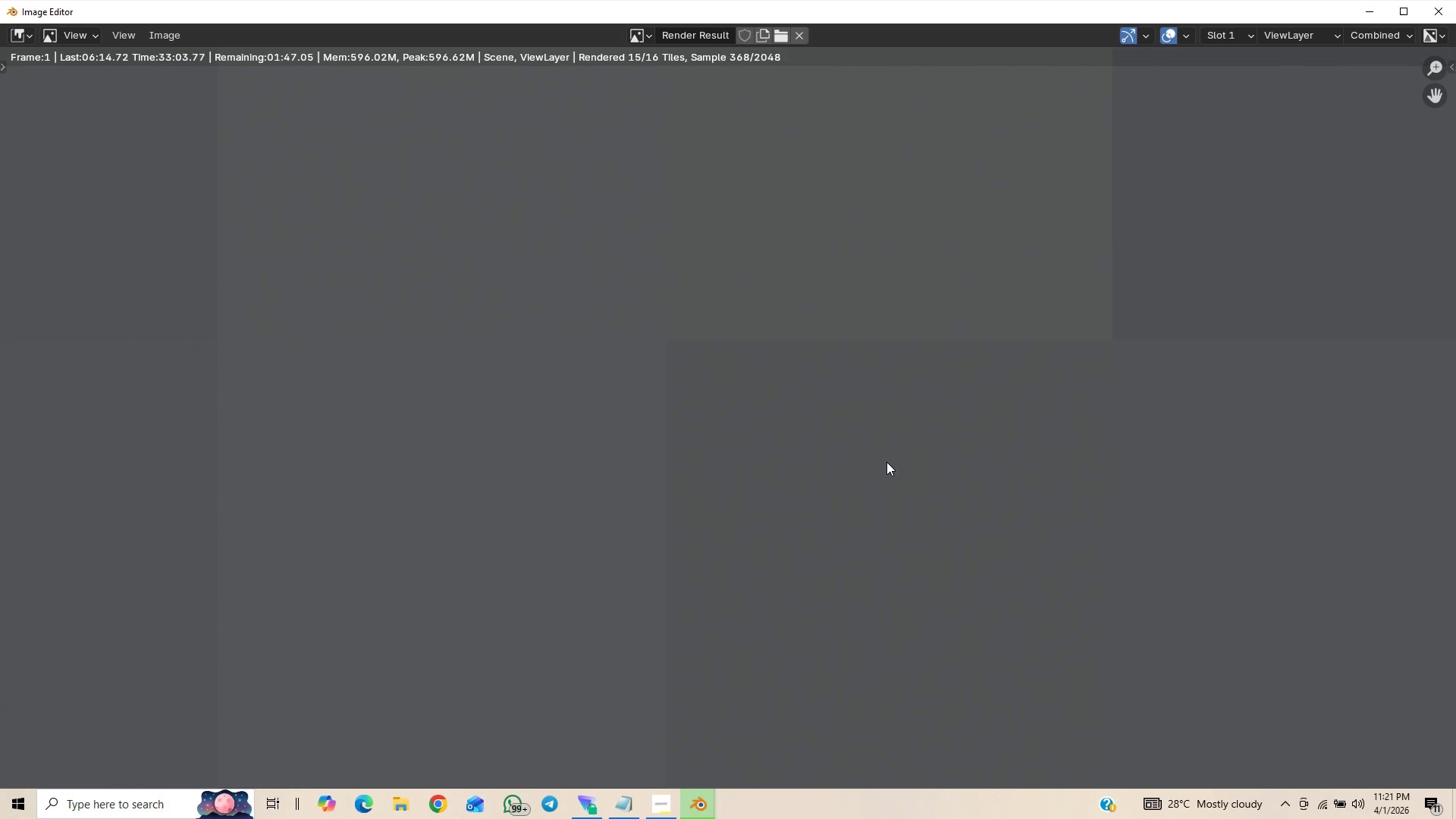 
scroll: coordinate [888, 450], scroll_direction: down, amount: 26.0
 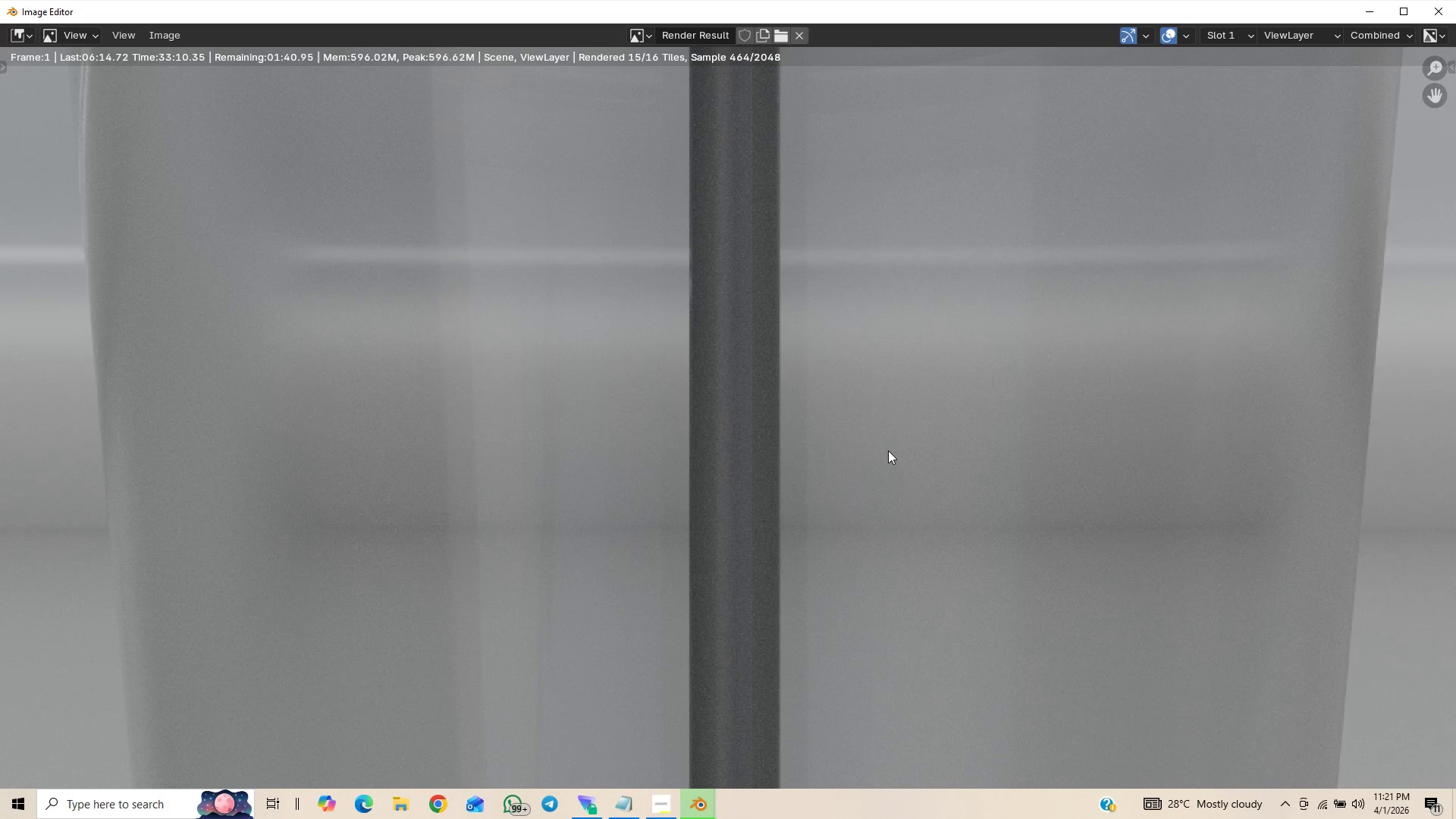 
scroll: coordinate [888, 450], scroll_direction: up, amount: 2.0
 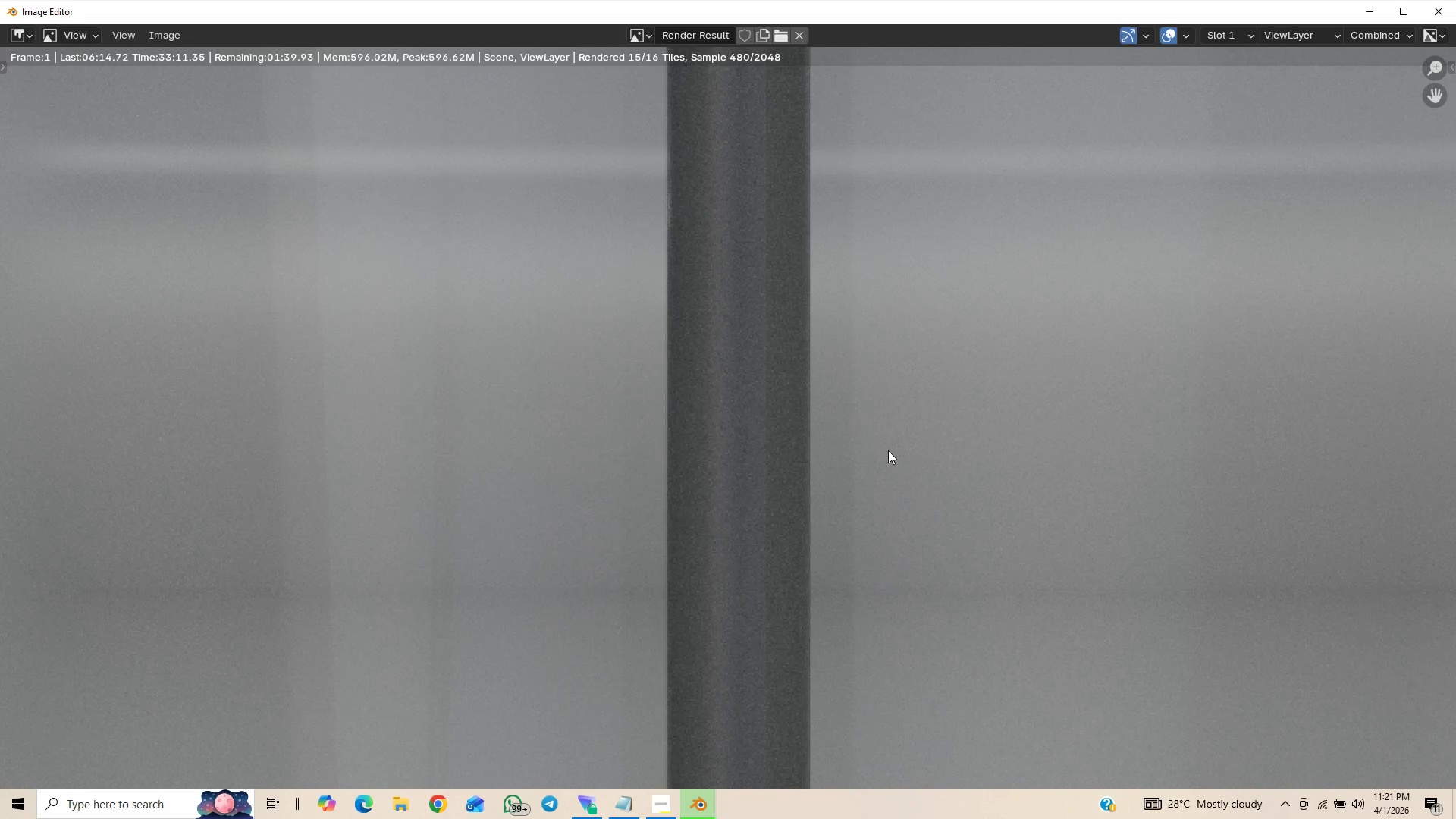 
scroll: coordinate [888, 450], scroll_direction: down, amount: 4.0
 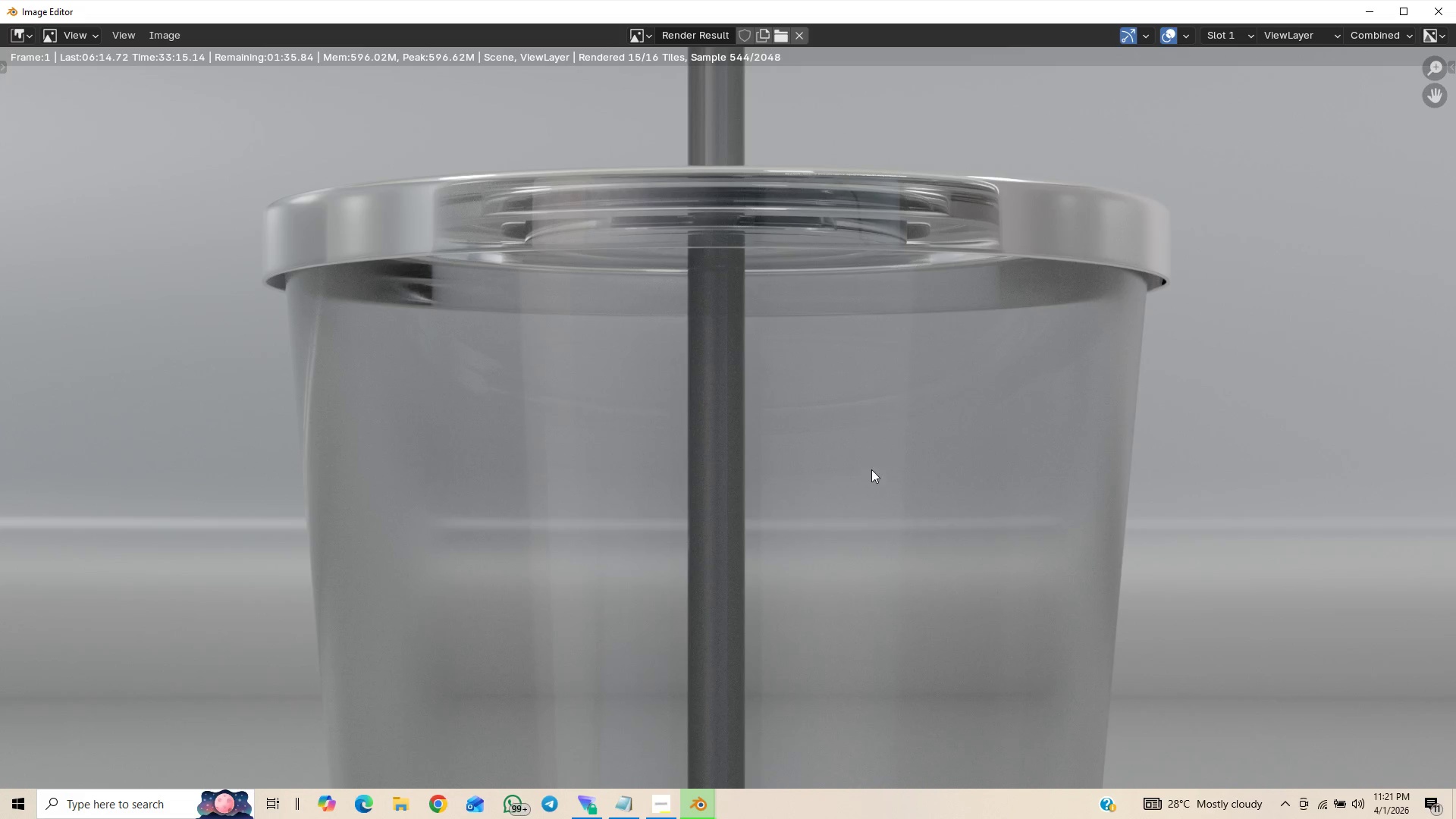 
scroll: coordinate [871, 548], scroll_direction: up, amount: 5.0
 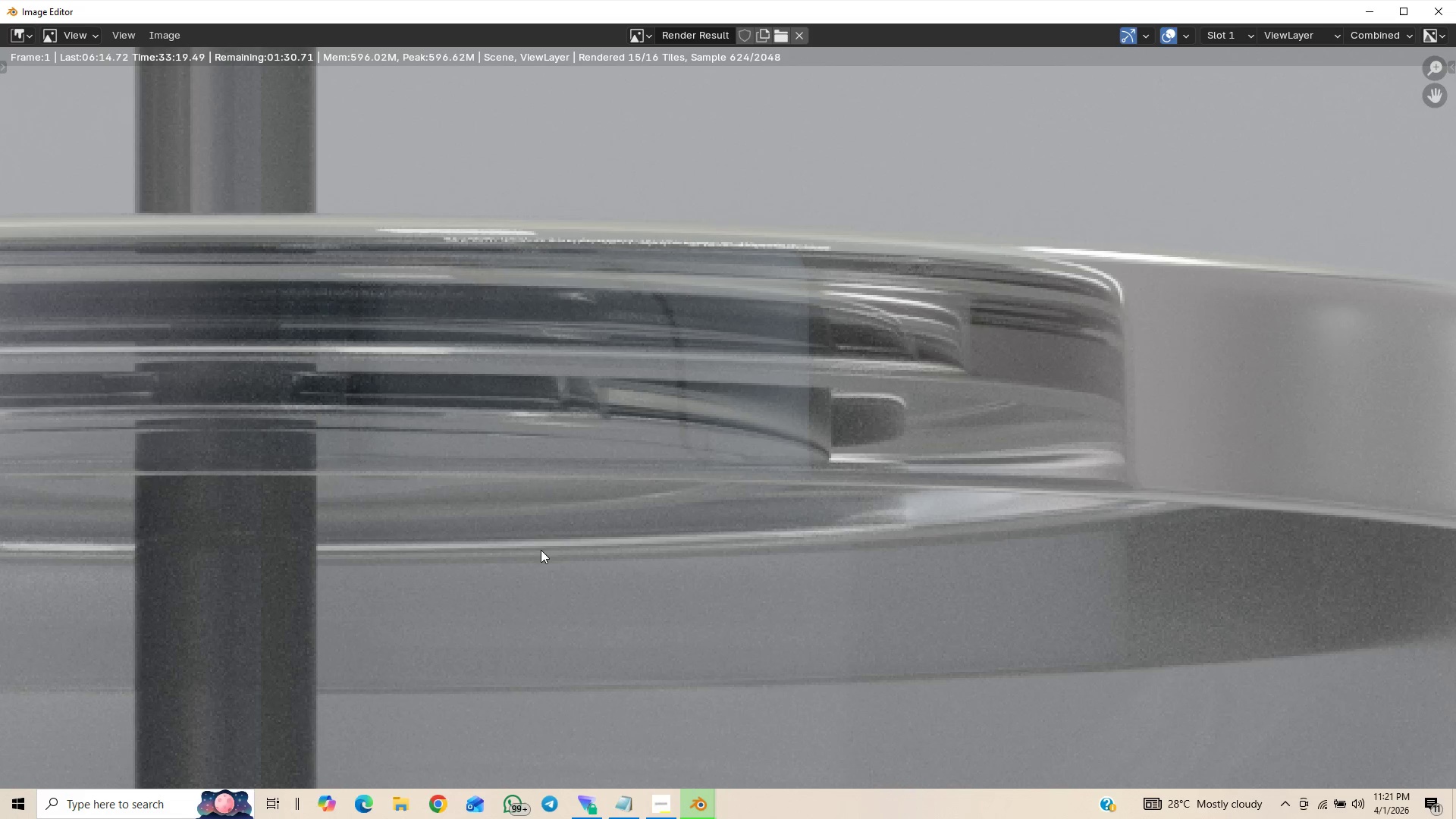 
scroll: coordinate [783, 365], scroll_direction: down, amount: 4.0
 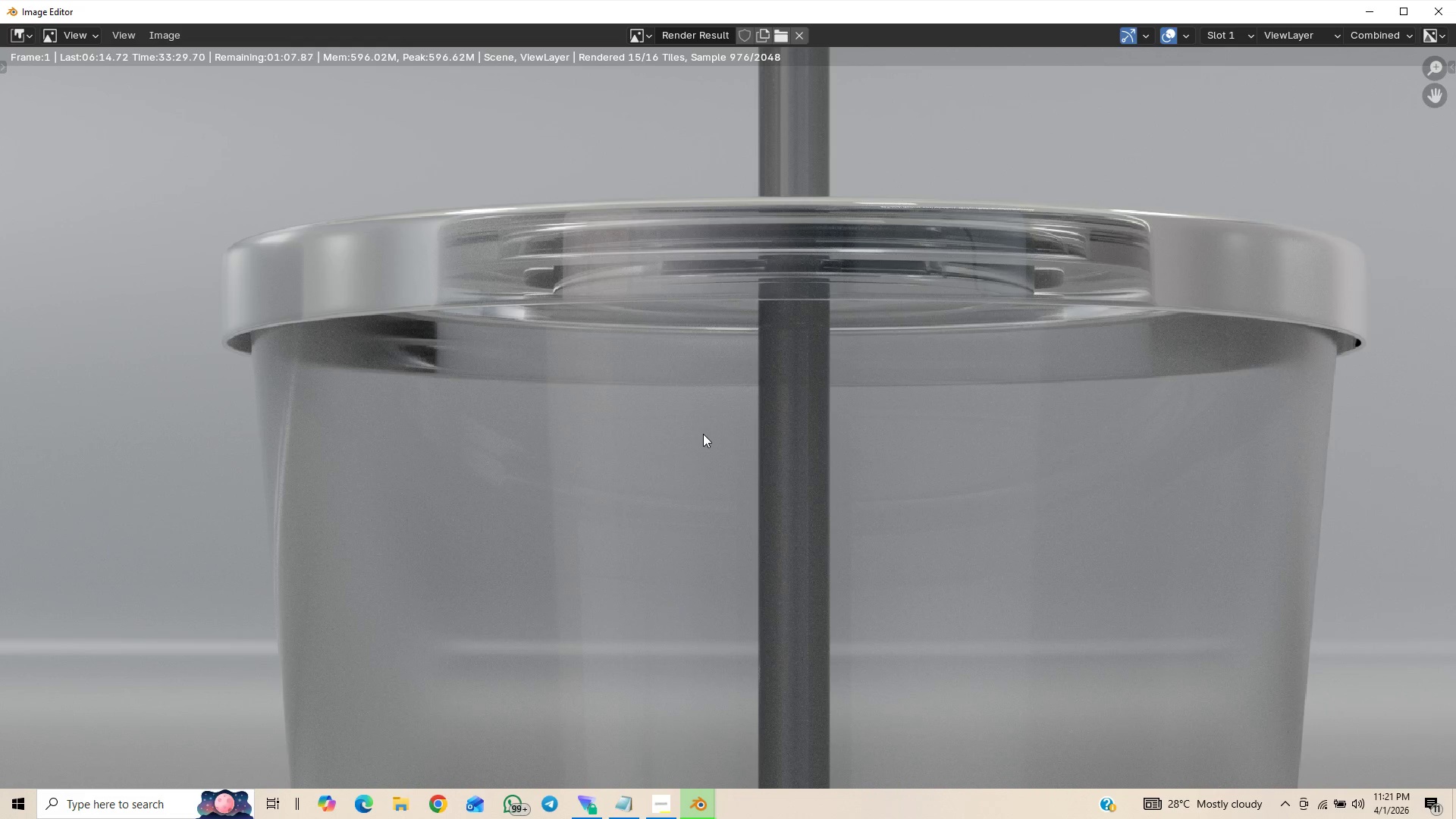 
wait(11.95)
 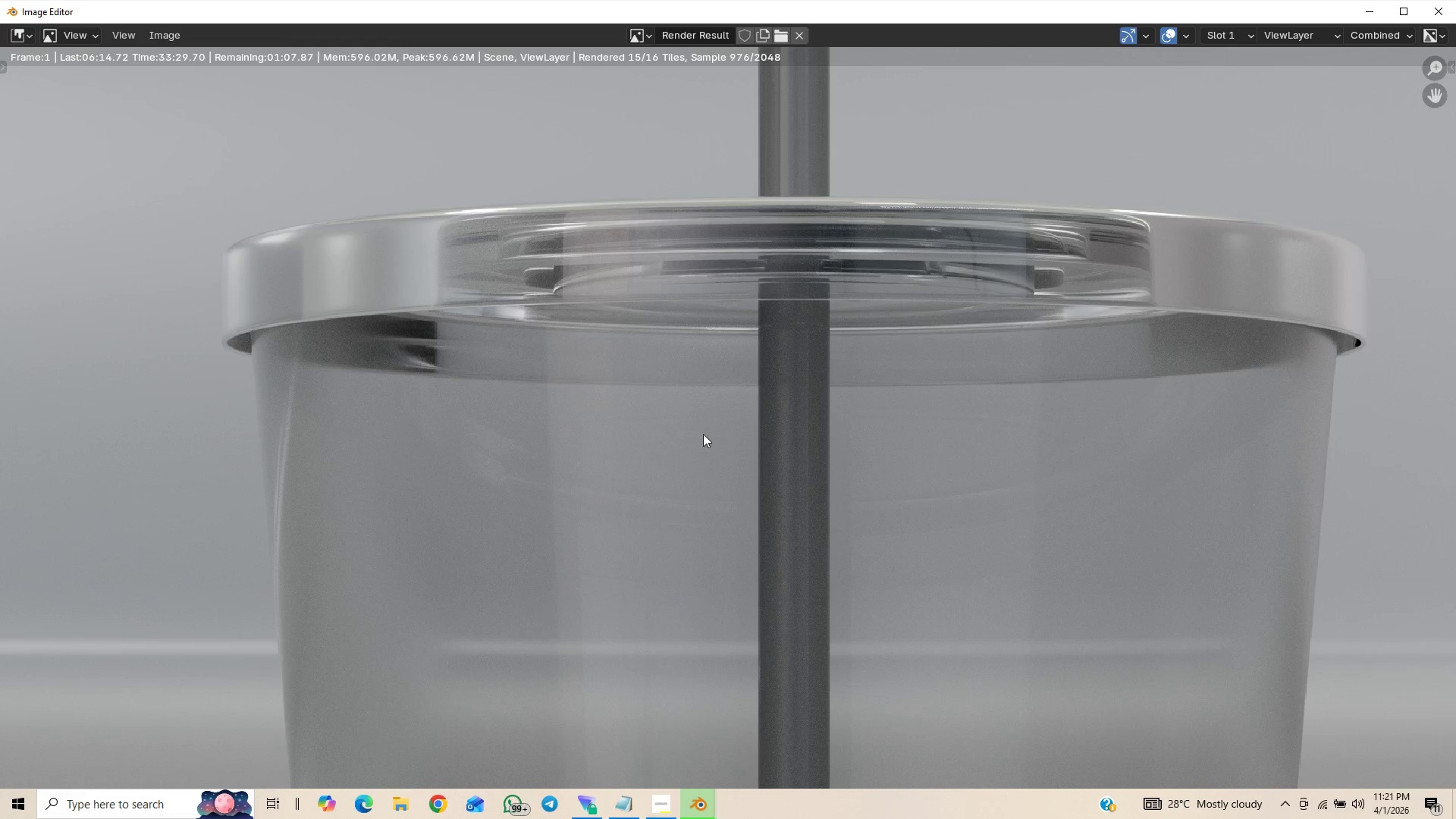 
scroll: coordinate [927, 444], scroll_direction: down, amount: 10.0
 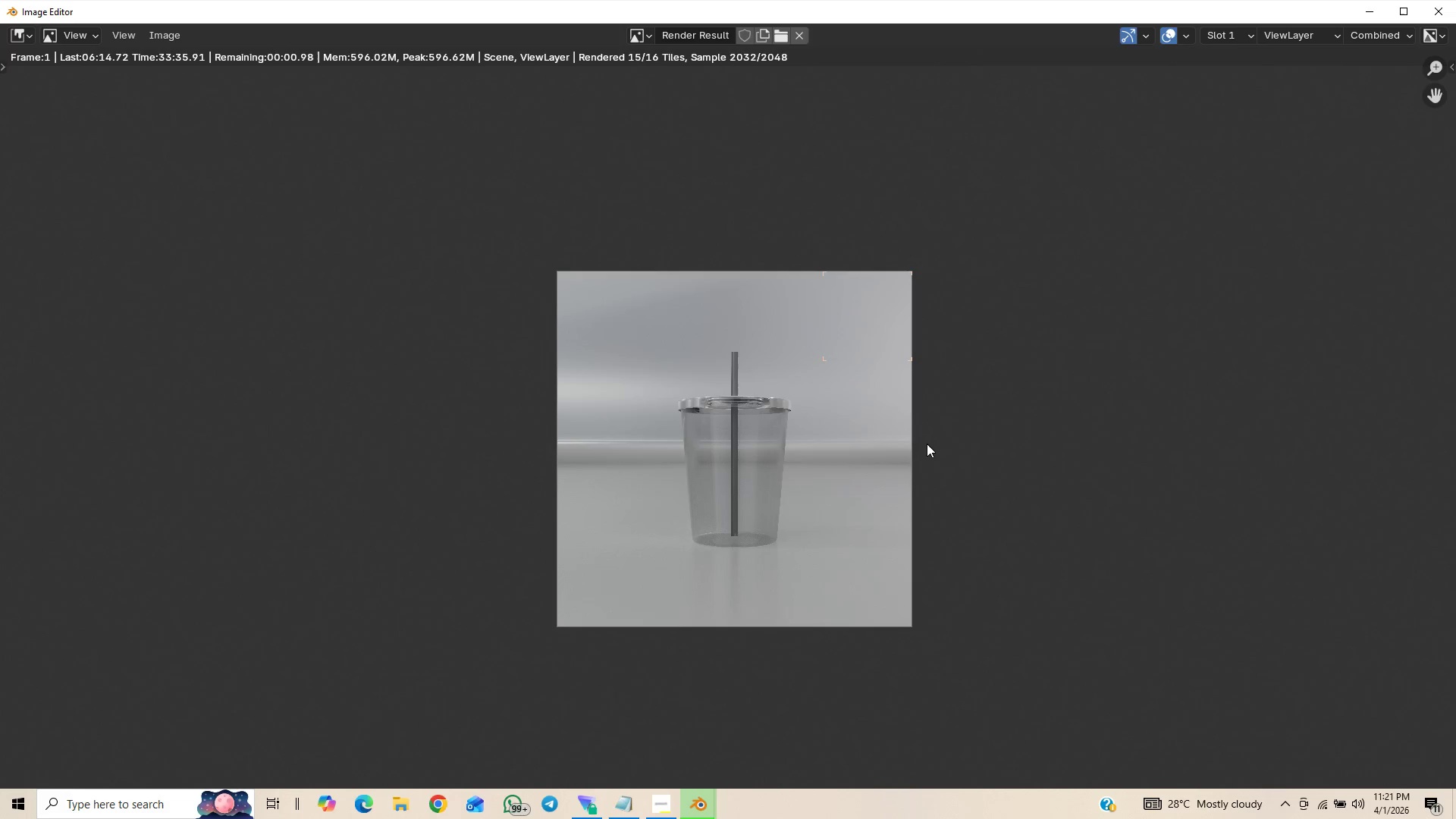 
scroll: coordinate [927, 444], scroll_direction: up, amount: 1.0
 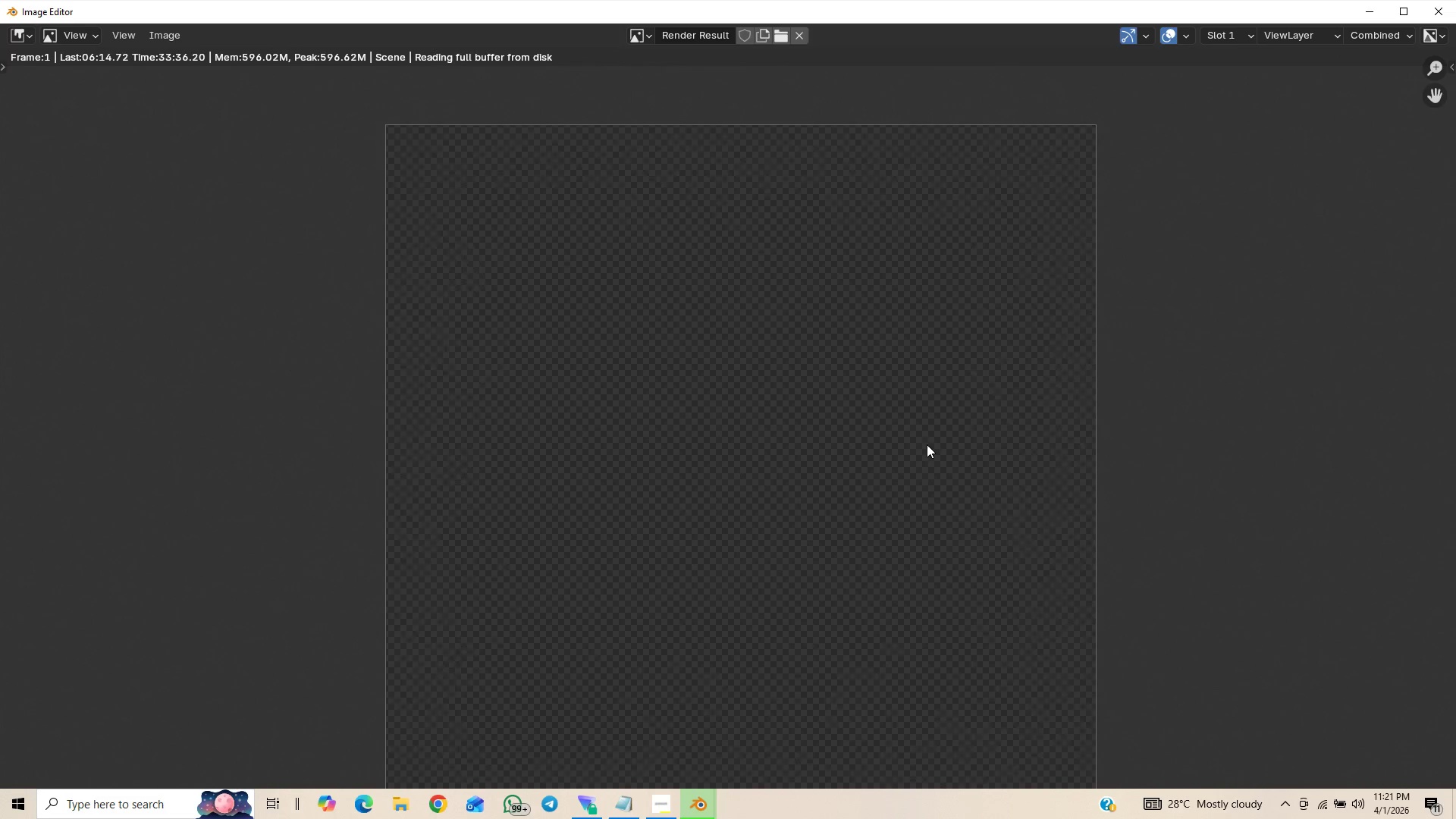 
scroll: coordinate [927, 446], scroll_direction: down, amount: 1.0
 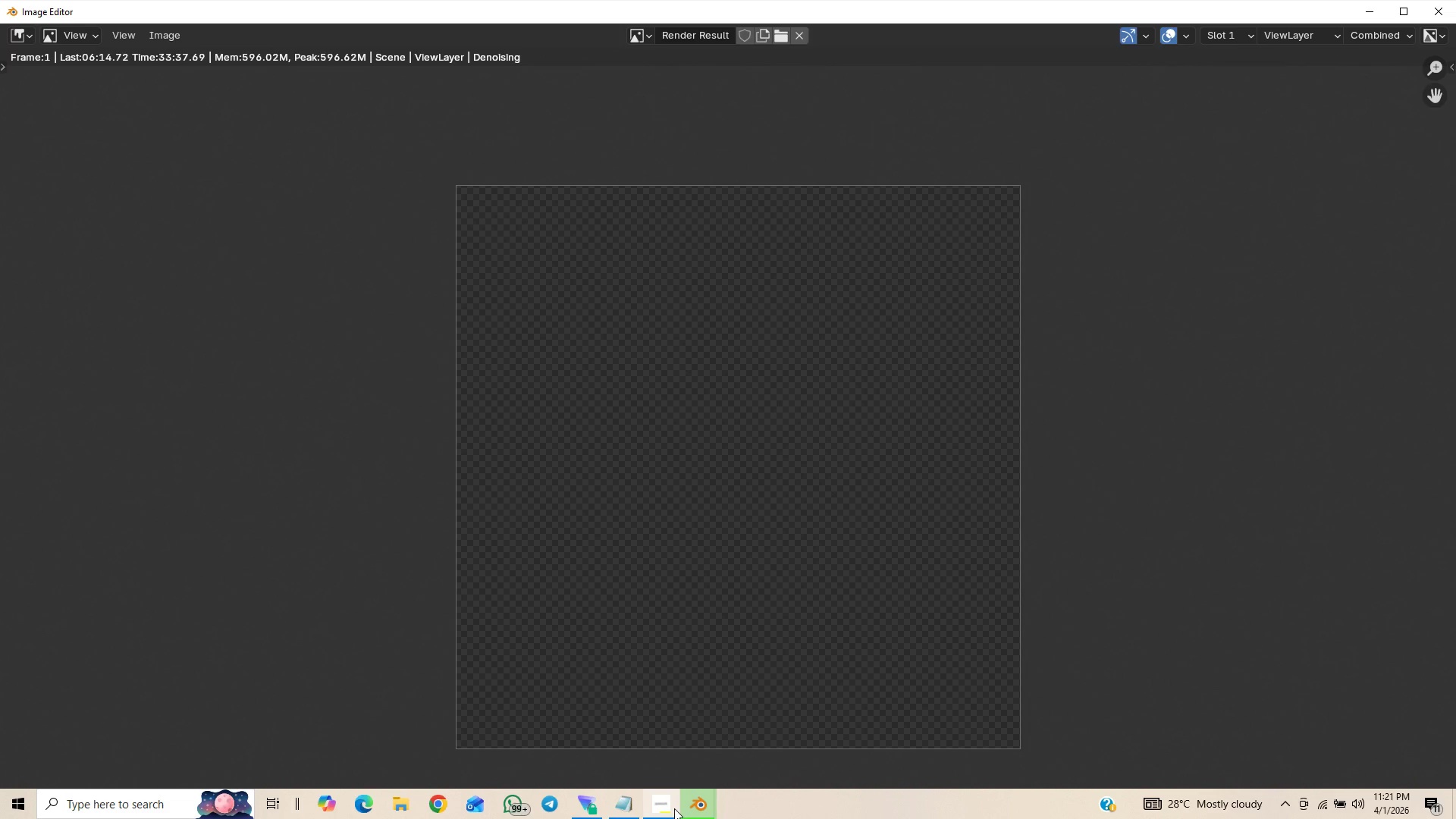 
left_click([670, 807])